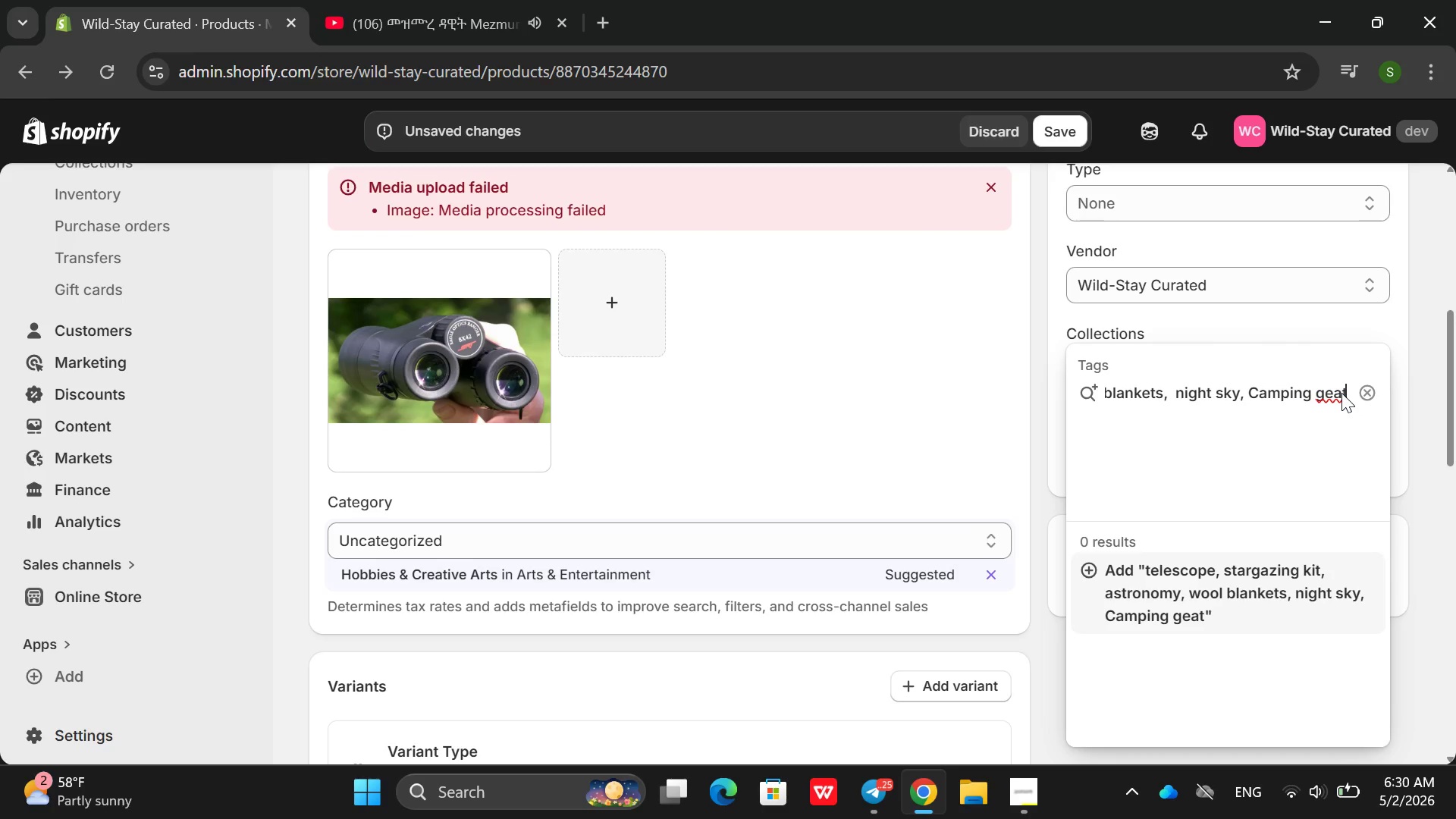 
key(Backspace)
 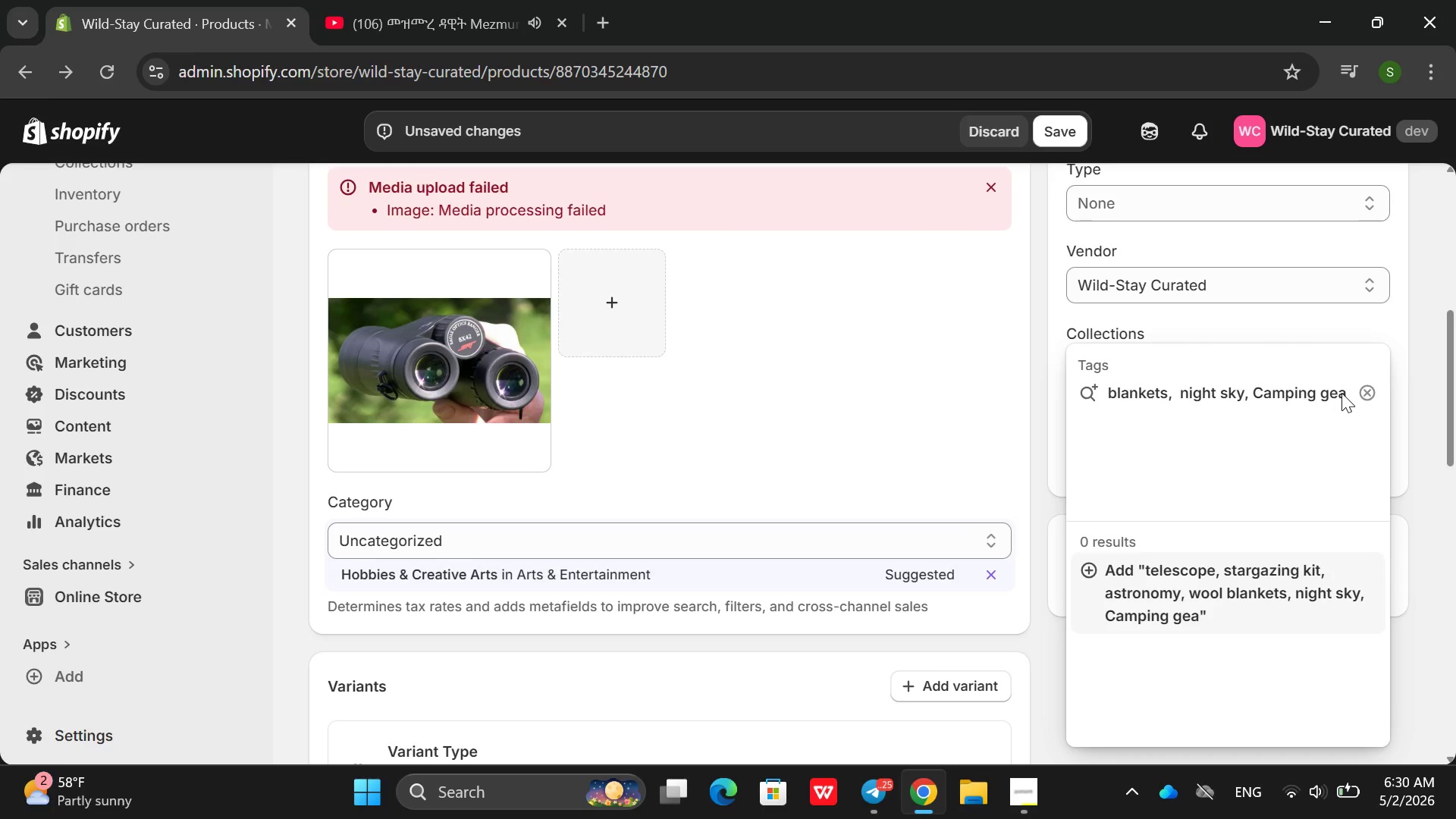 
key(R)
 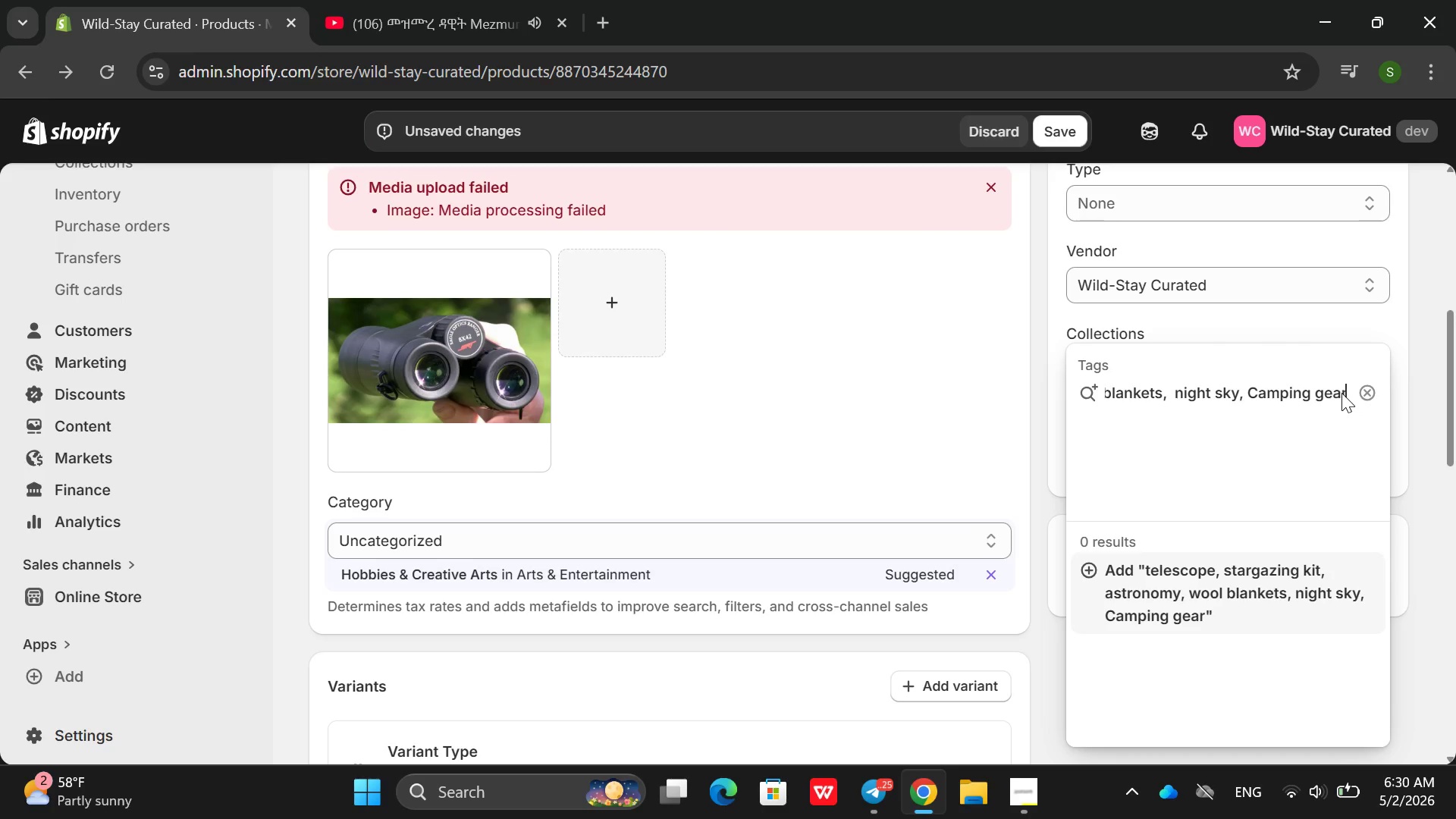 
key(Space)
 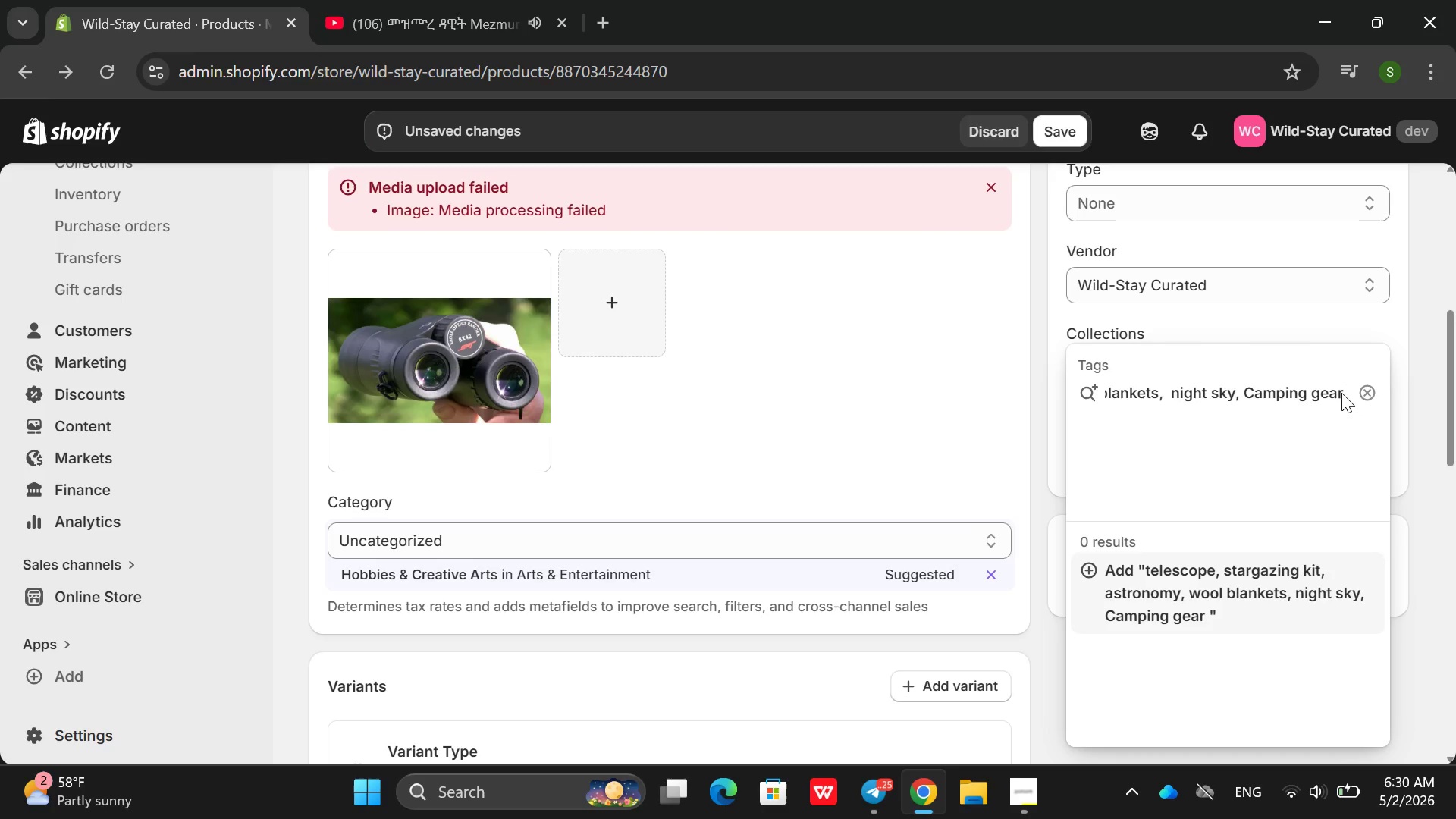 
wait(7.23)
 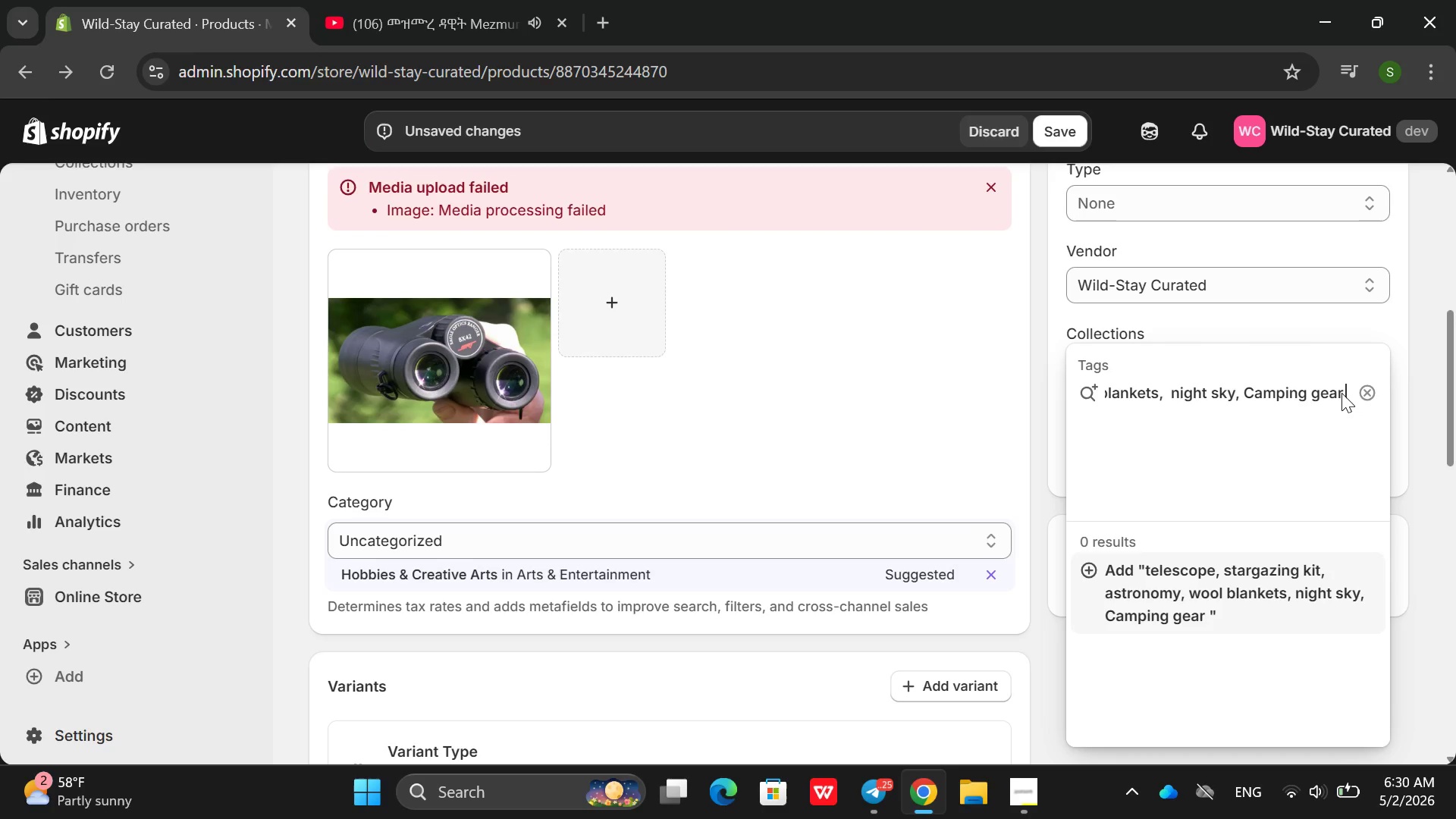 
type(, edi)
key(Backspace)
type(ucations)
key(Backspace)
type(al)
 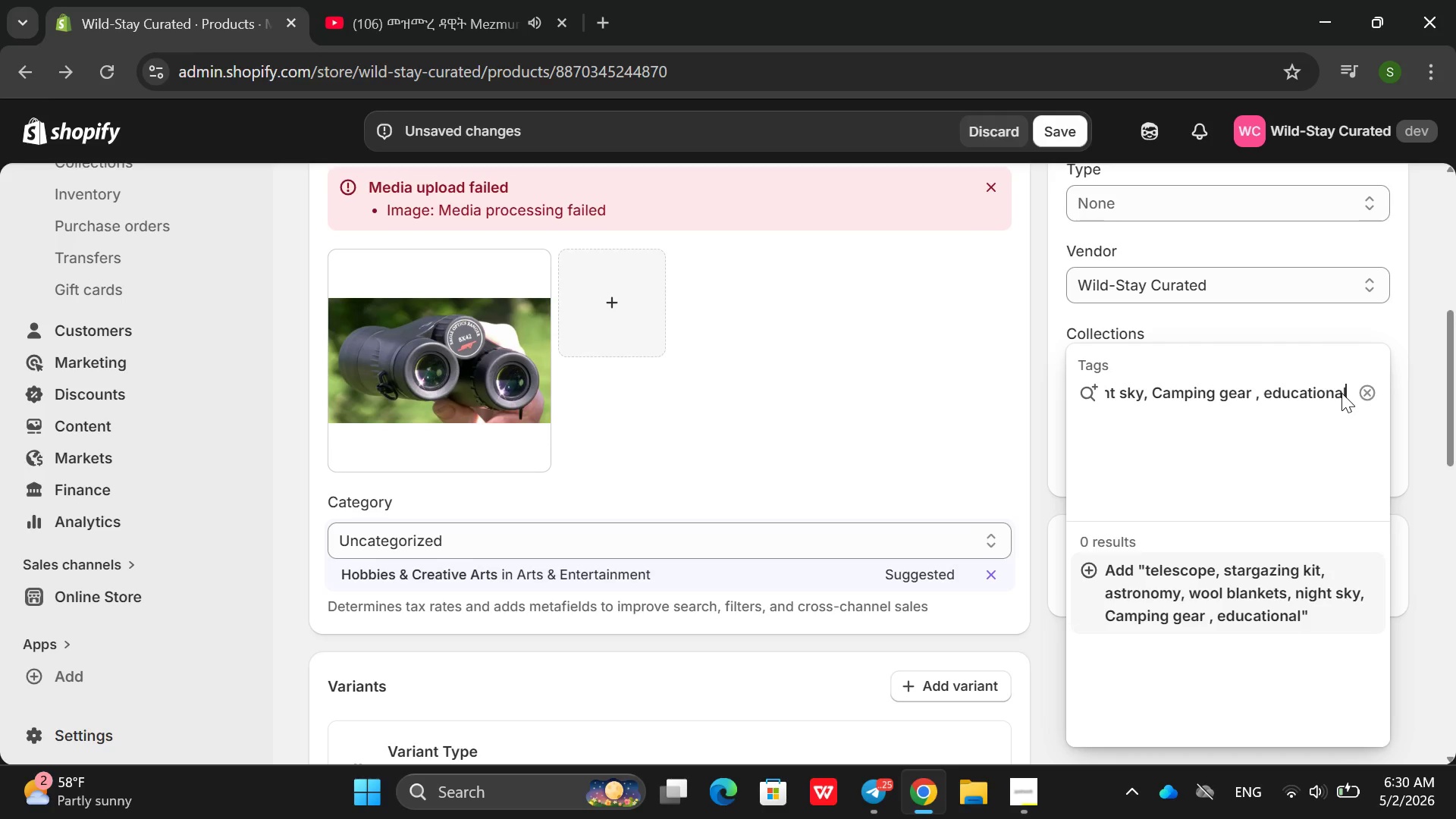 
key(Enter)
 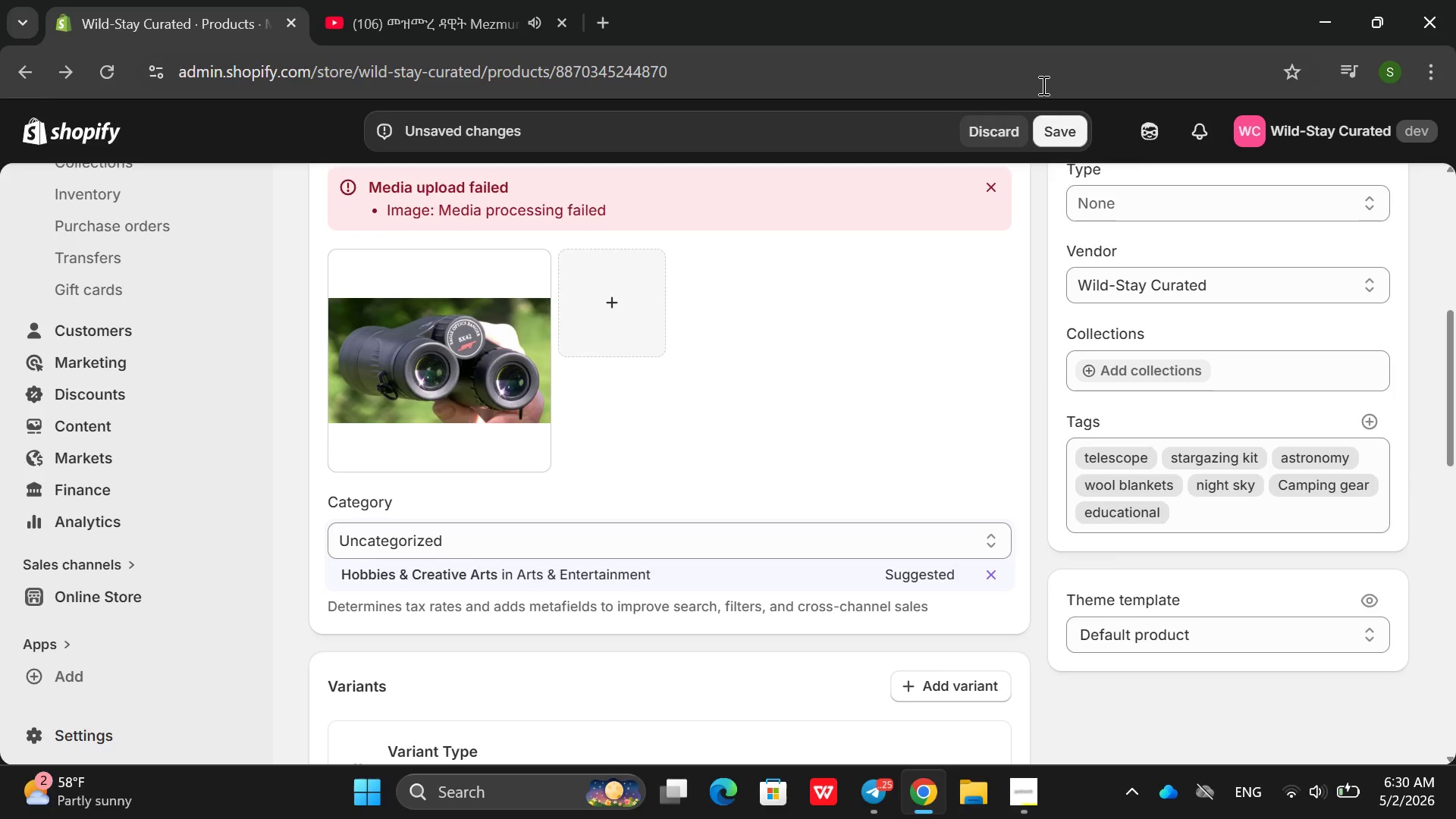 
left_click([1056, 109])
 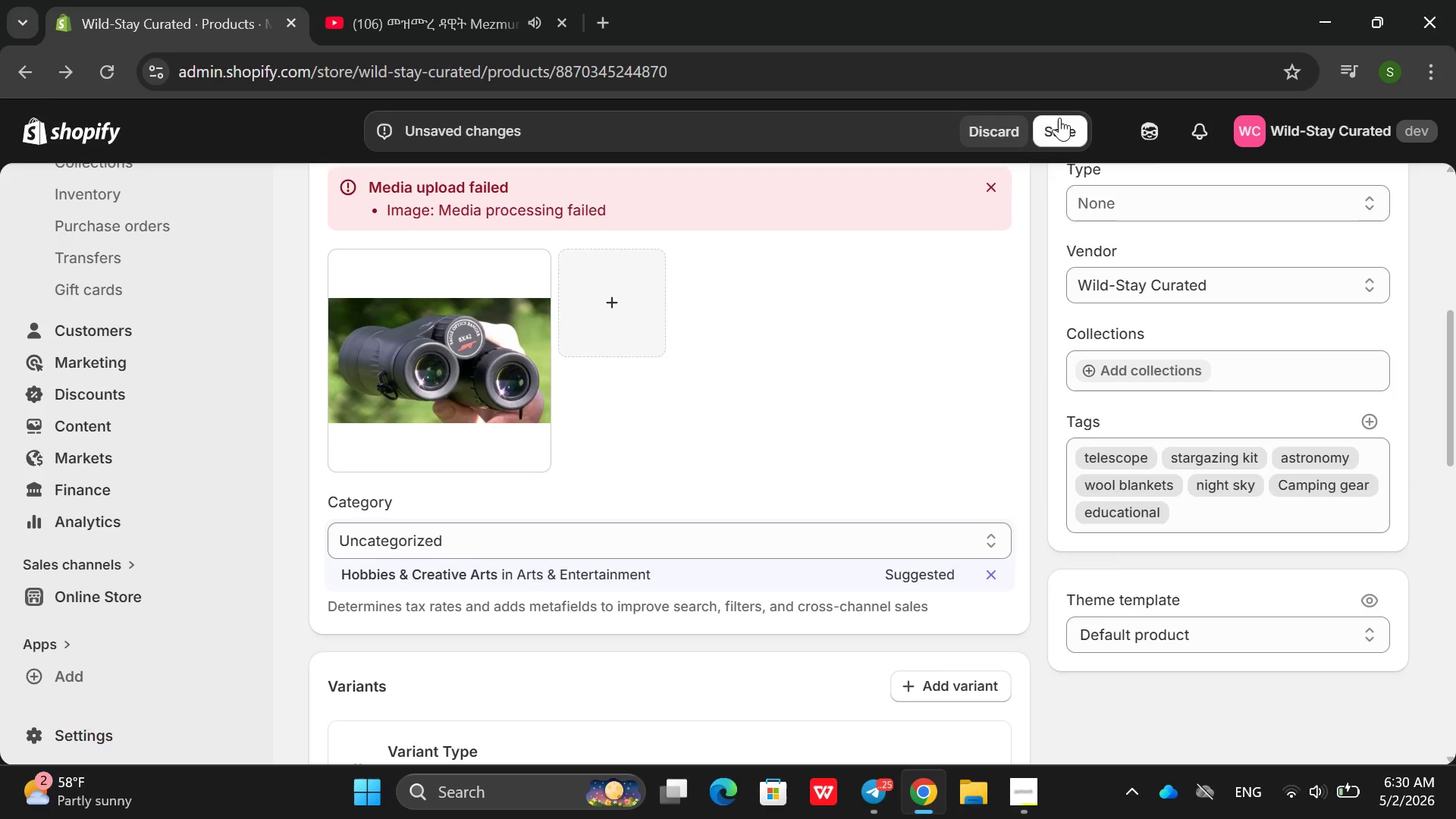 
left_click([1060, 119])
 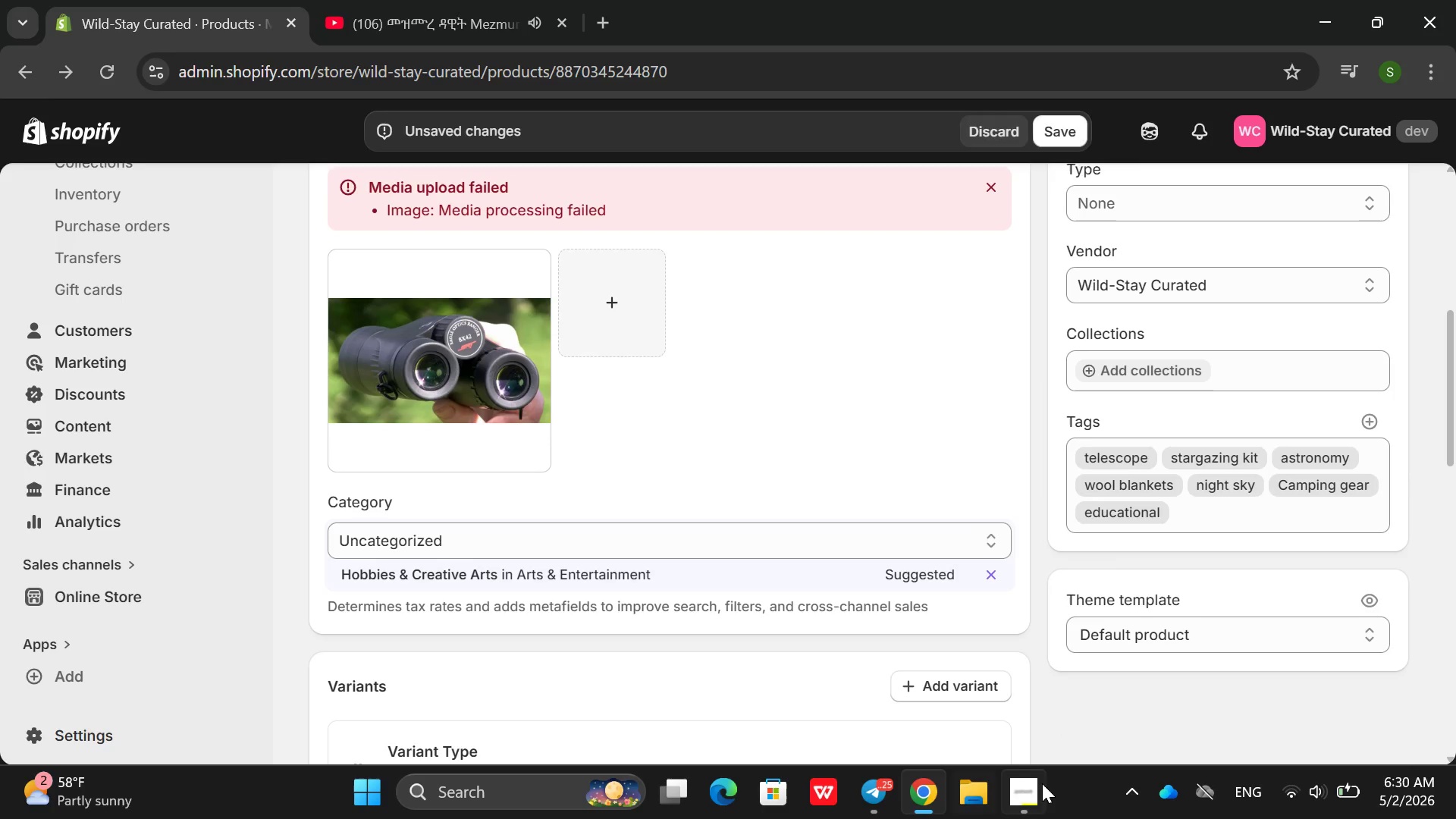 
left_click([1043, 783])